 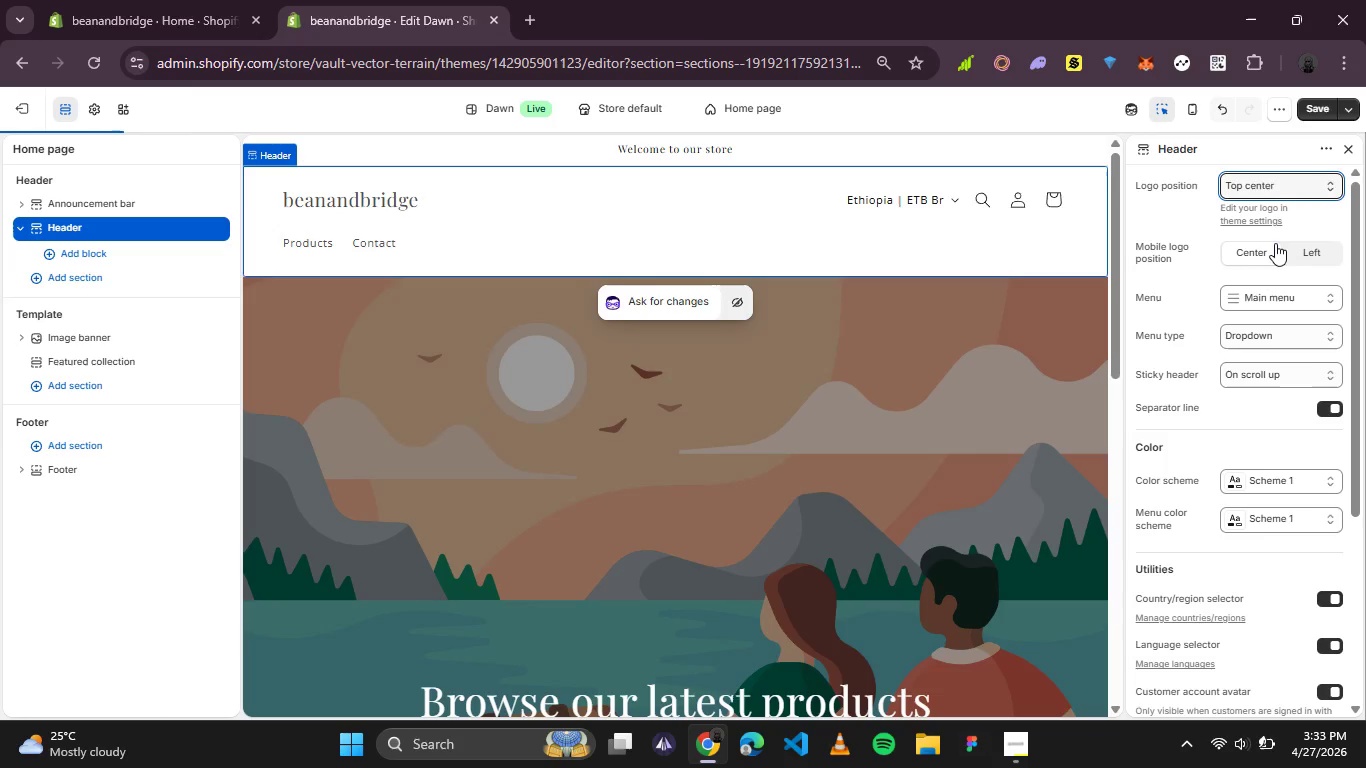 
left_click([1312, 186])
 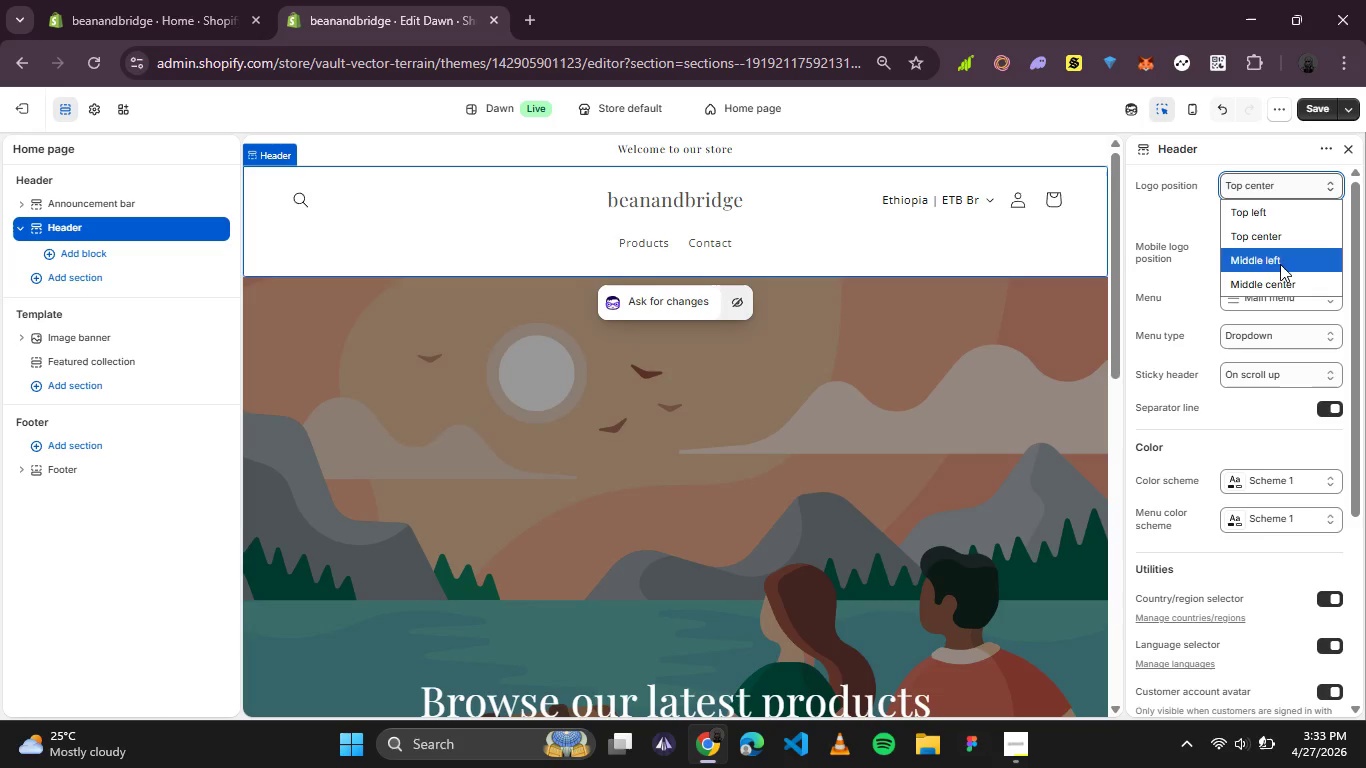 
left_click([1277, 268])
 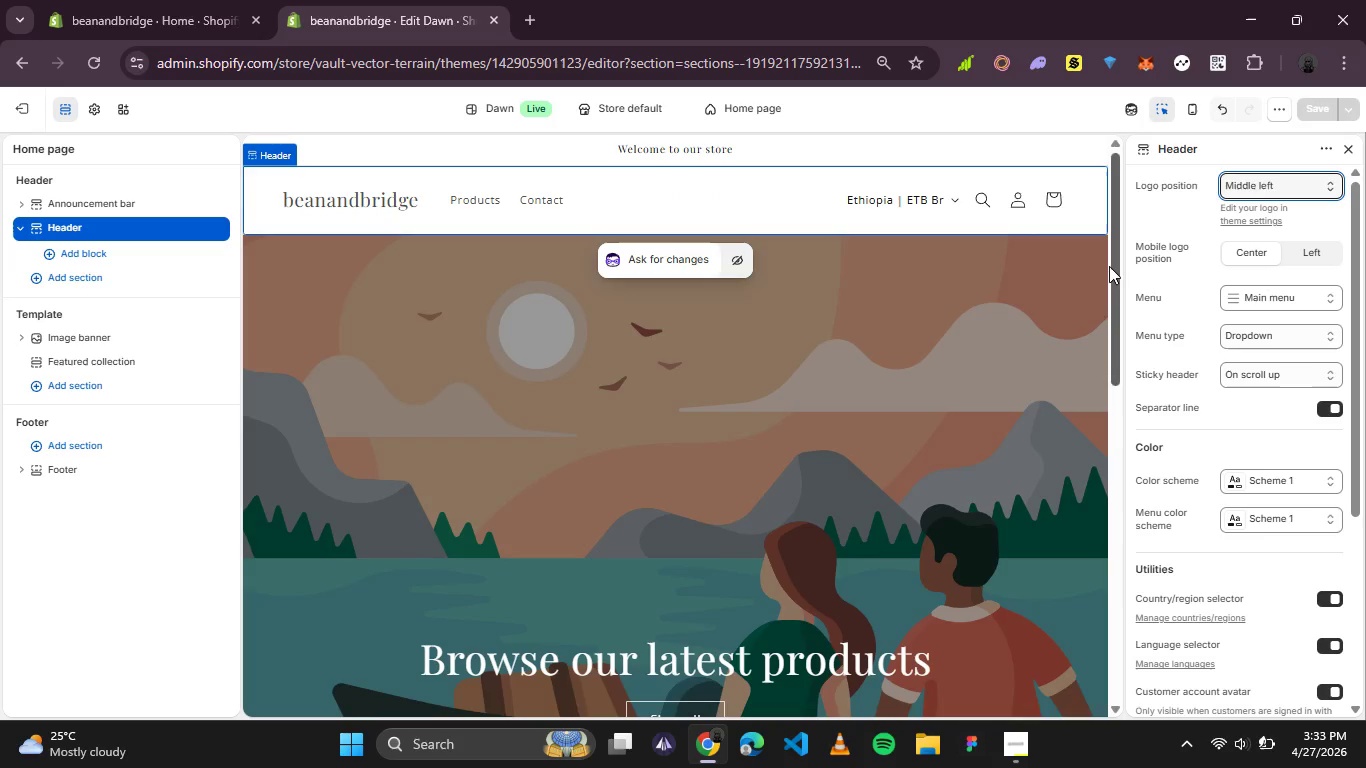 
scroll: coordinate [1008, 330], scroll_direction: down, amount: 2.0
 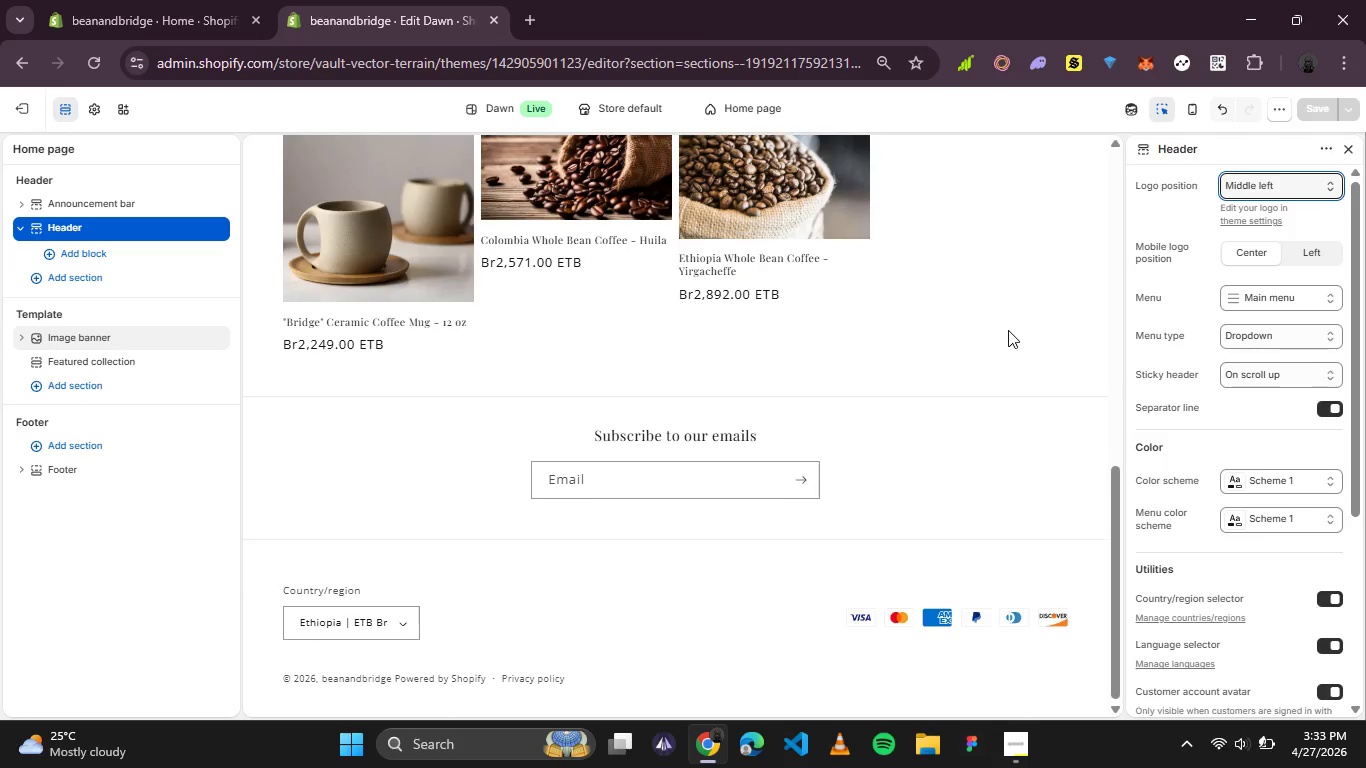 
scroll: coordinate [1008, 330], scroll_direction: up, amount: 3.0
 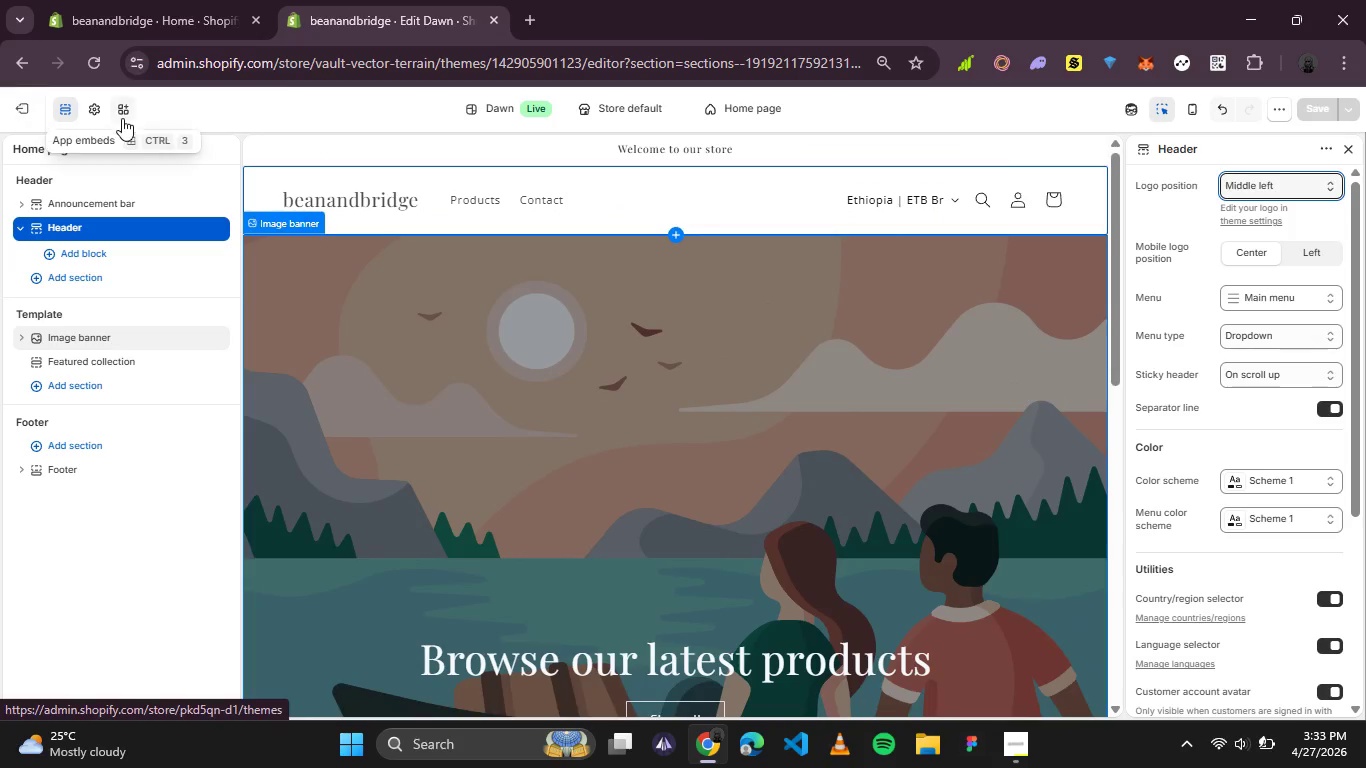 
left_click([100, 111])
 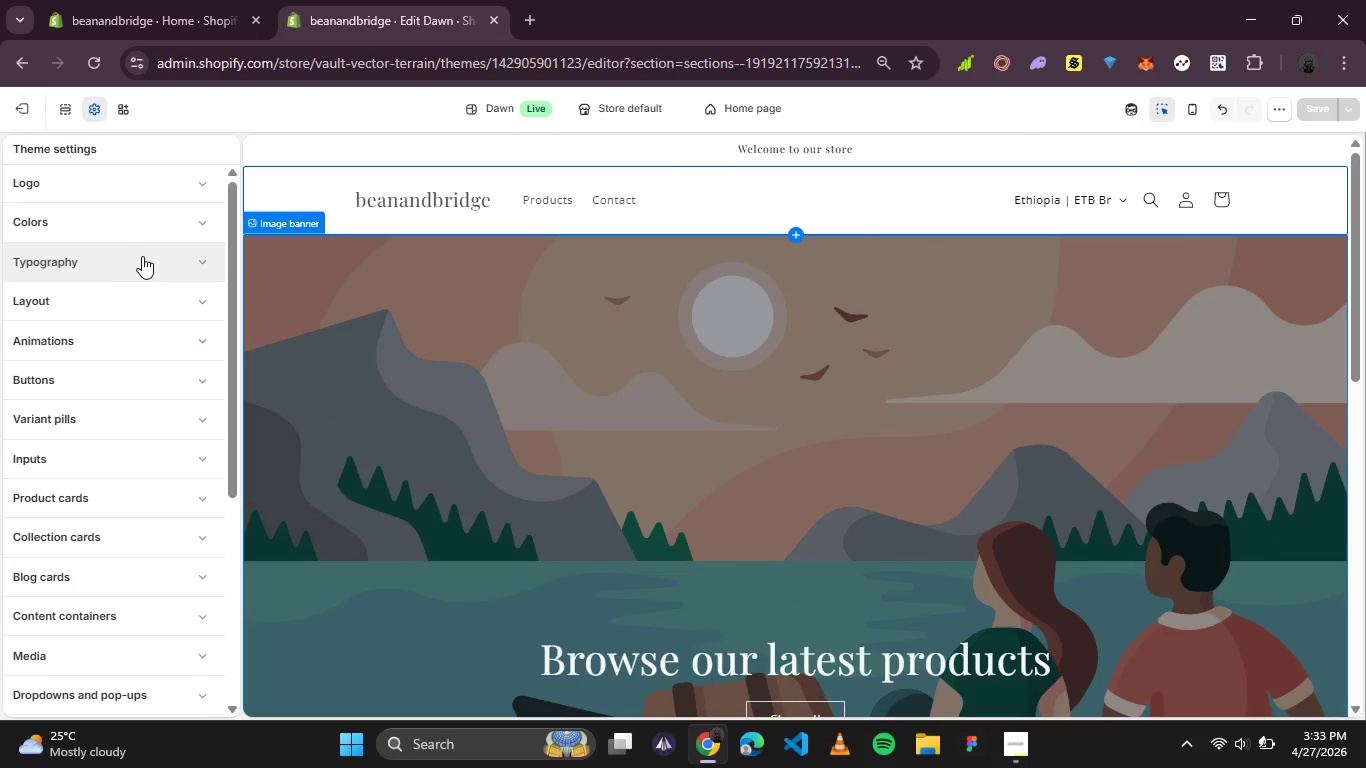 
left_click([181, 230])
 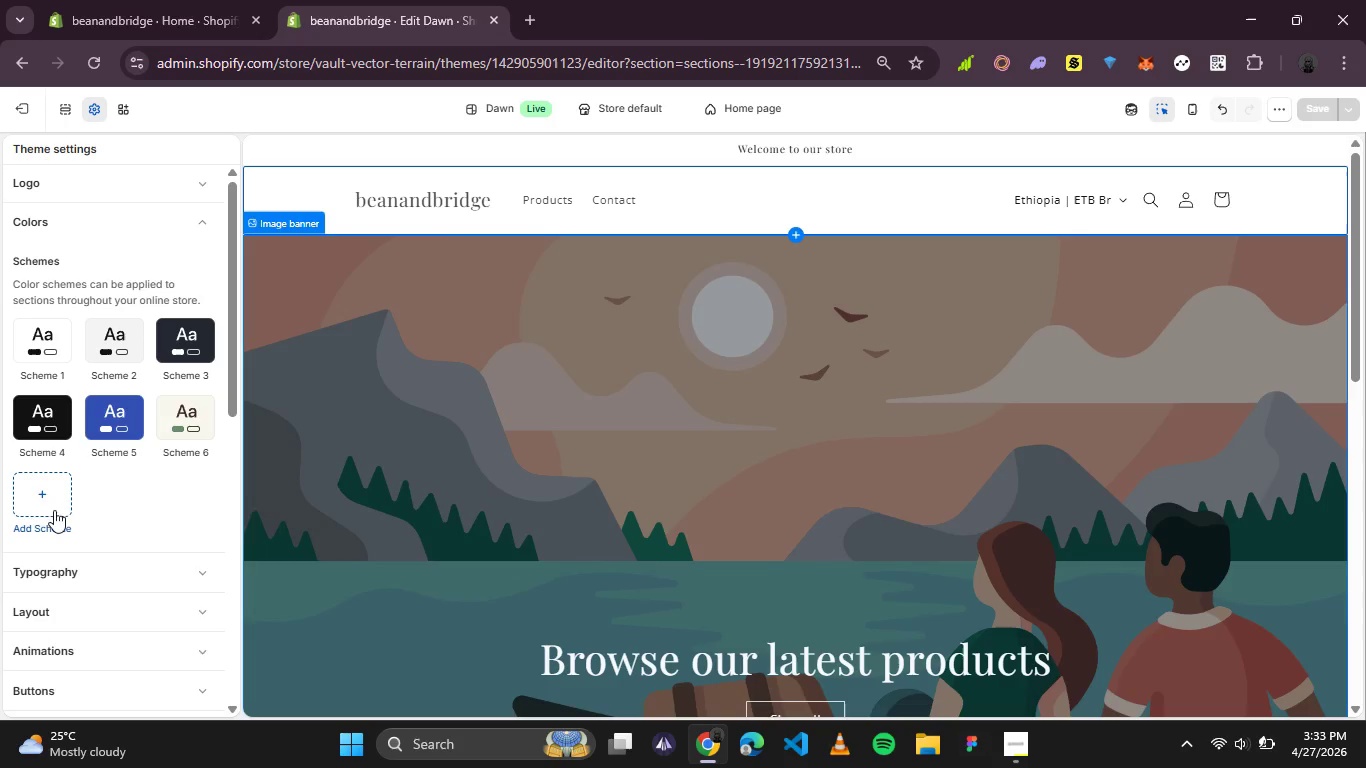 
left_click([36, 503])
 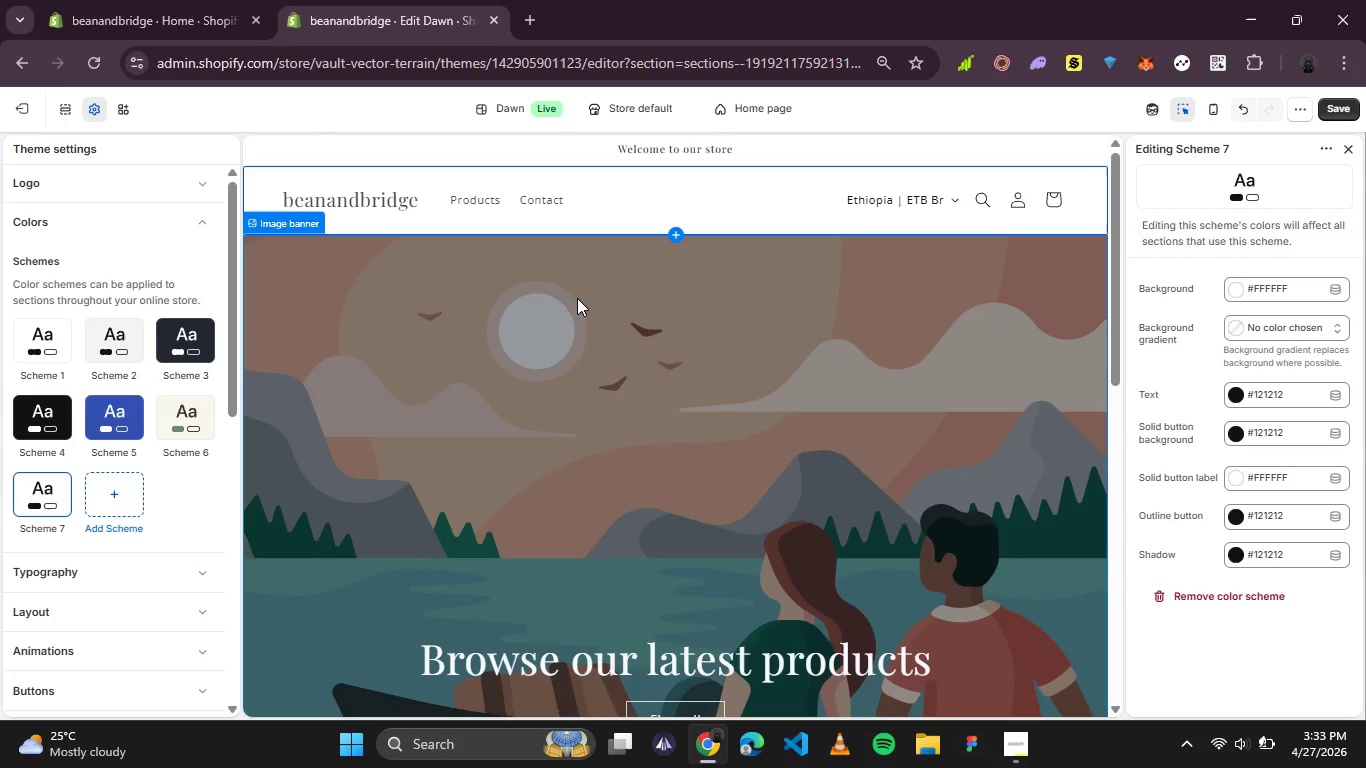 
wait(6.19)
 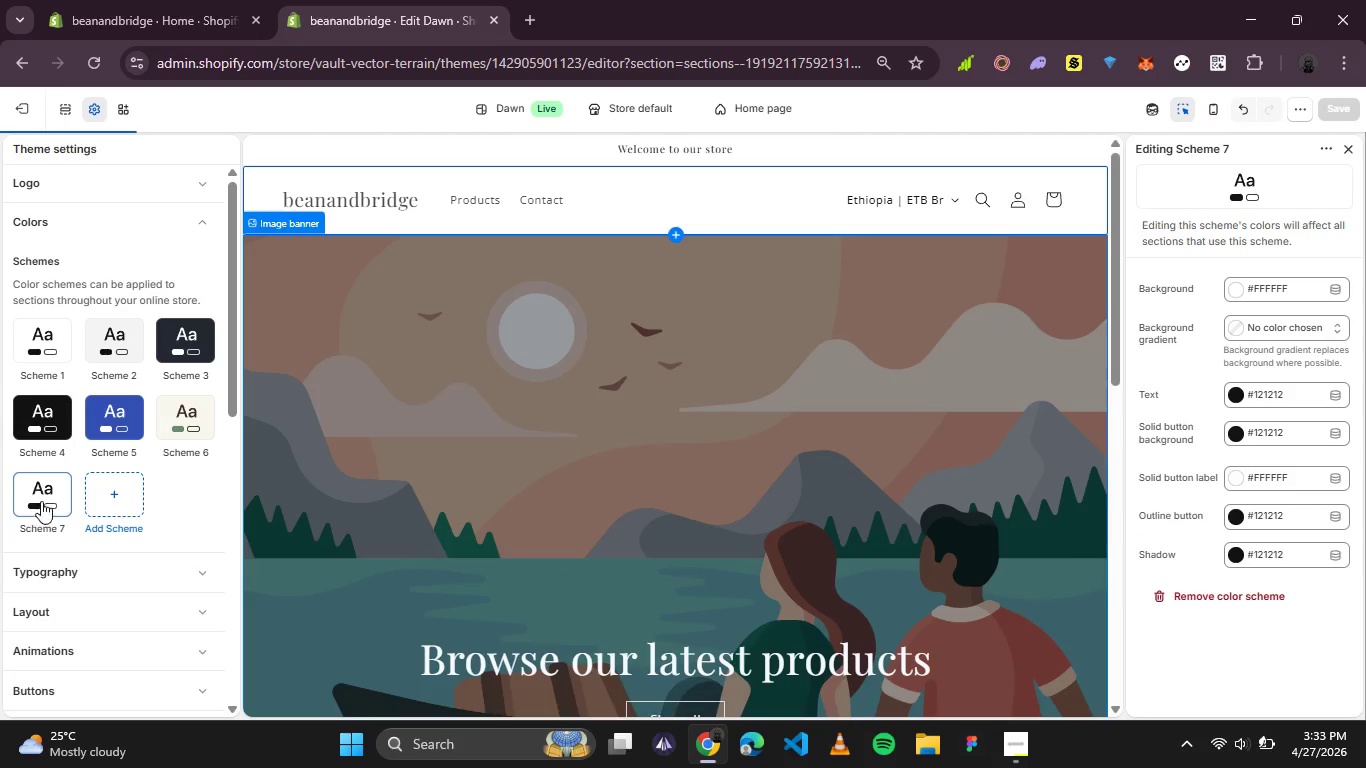 
left_click([37, 493])
 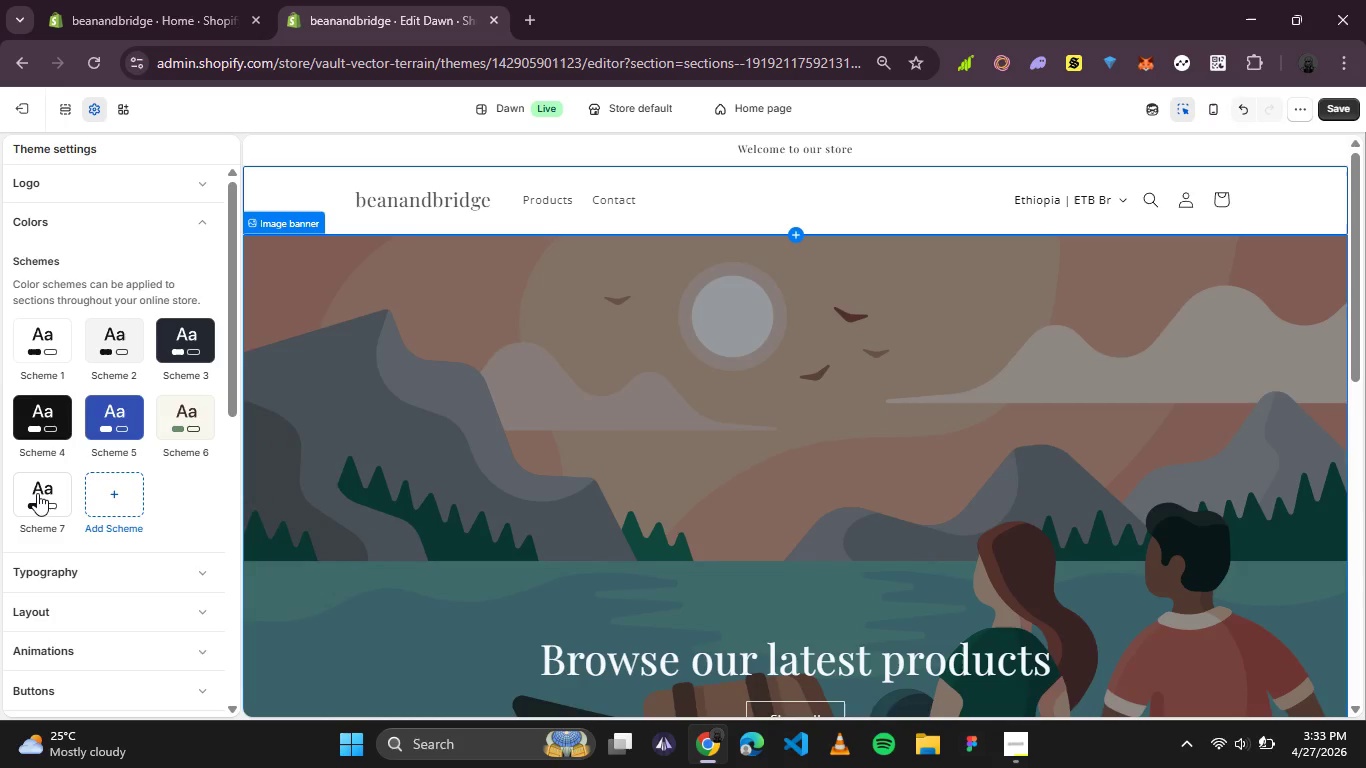 
left_click([37, 493])
 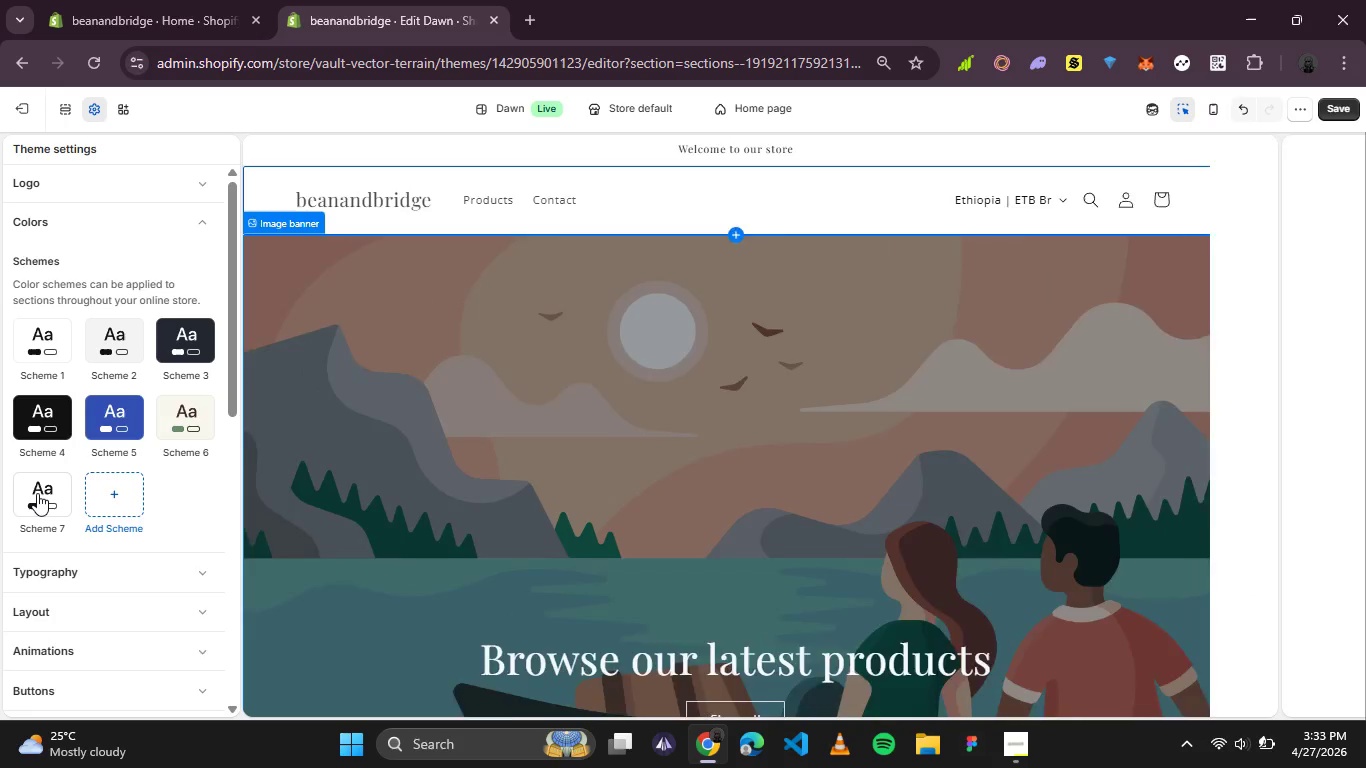 
left_click([37, 493])
 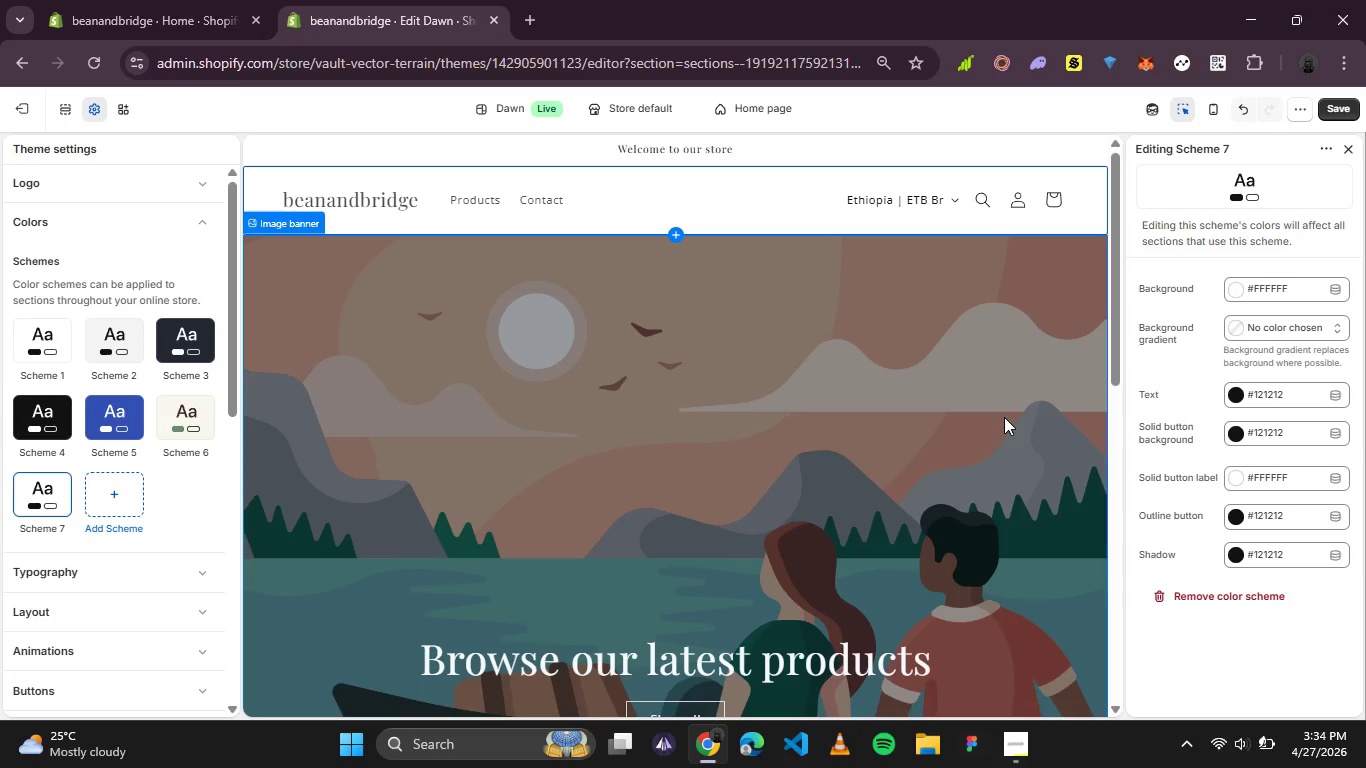 
wait(53.27)
 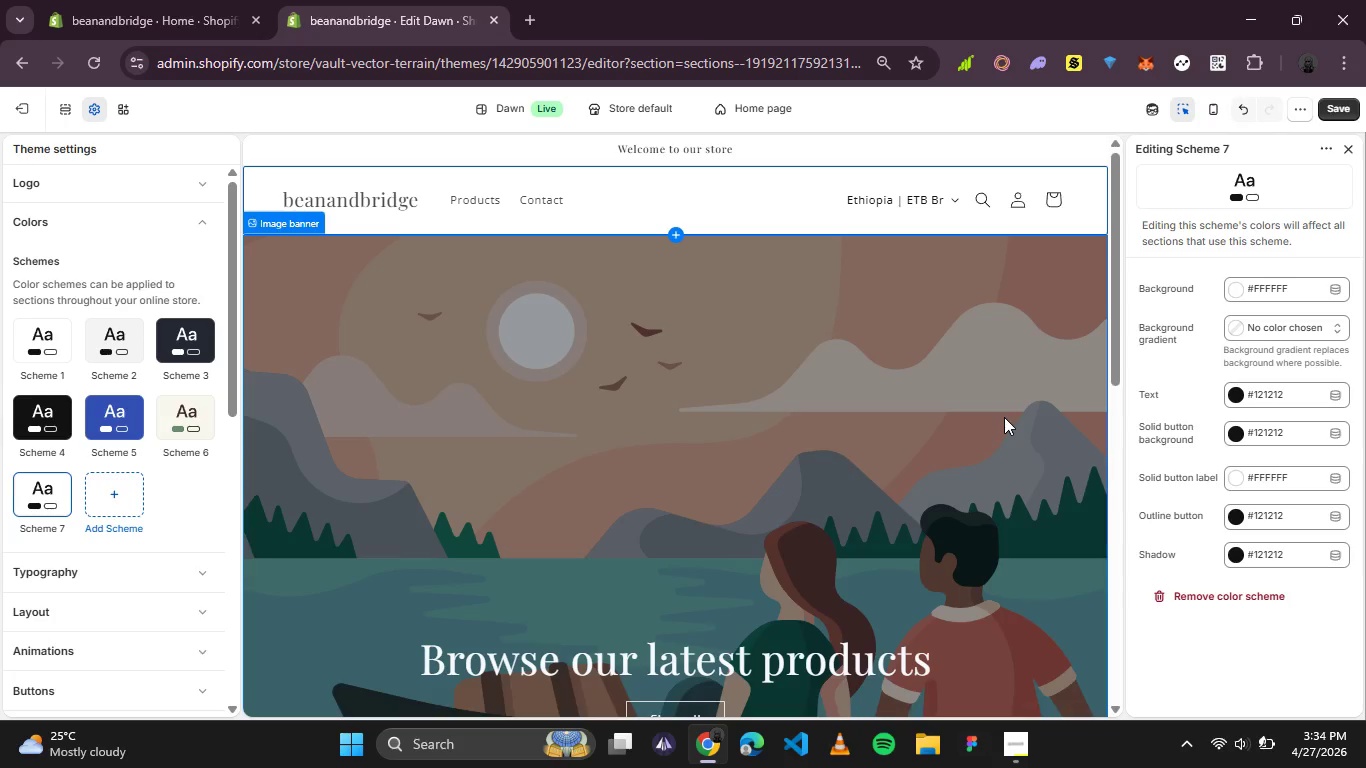 
left_click([1338, 283])